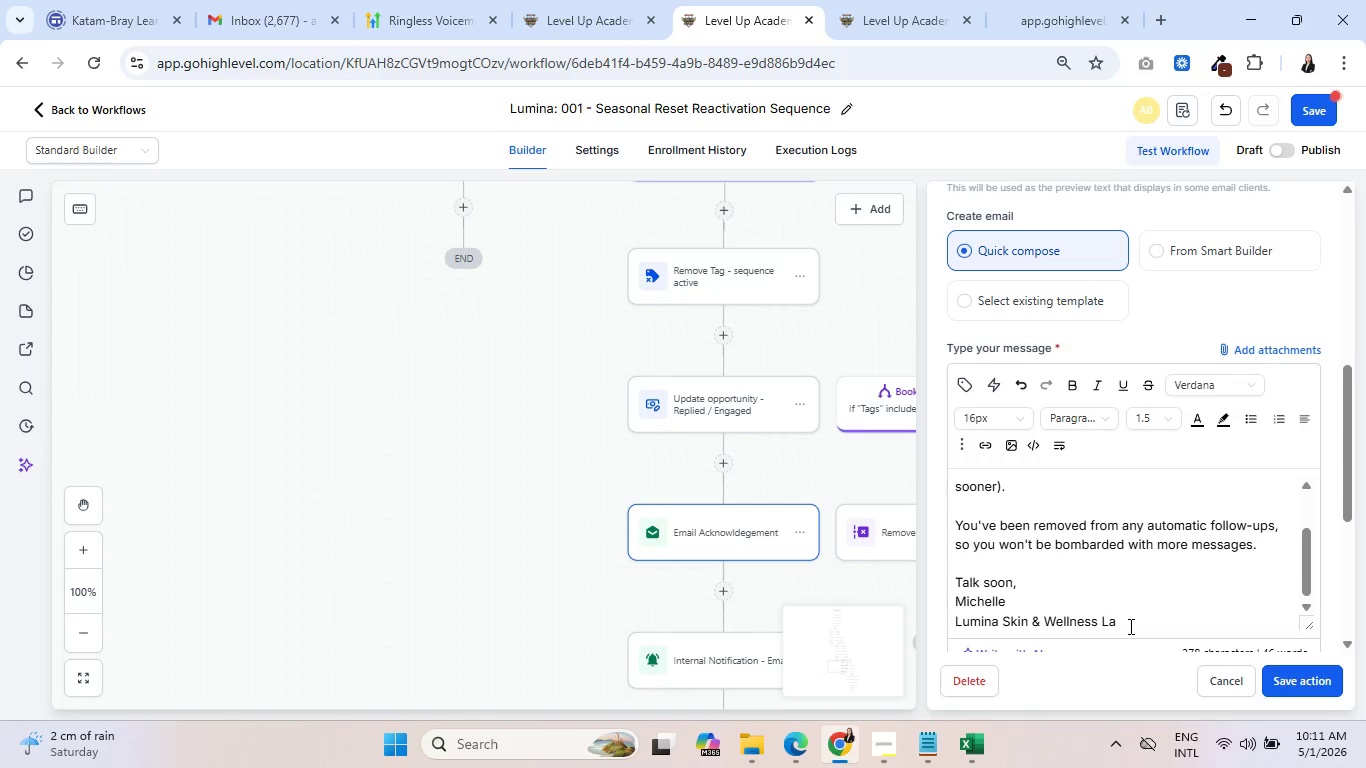 
key(B)
 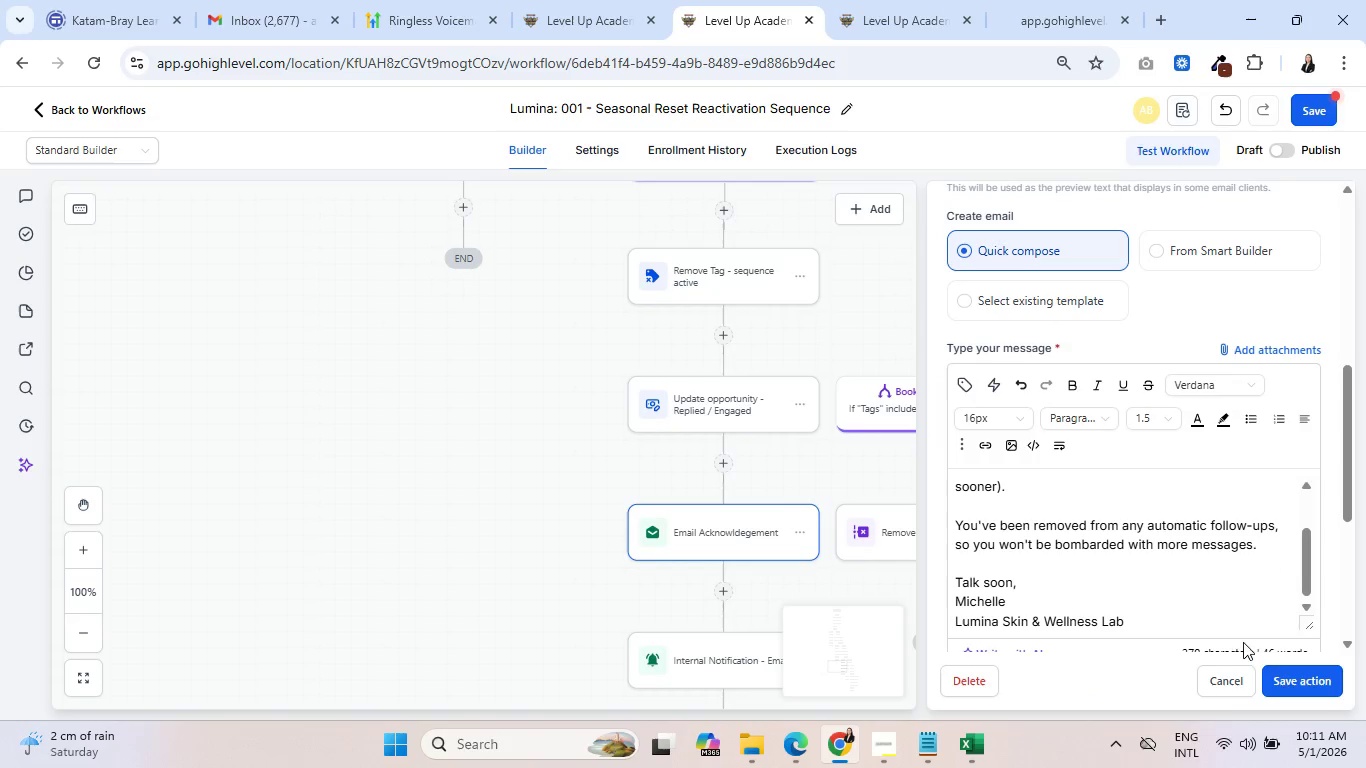 
left_click([1291, 672])
 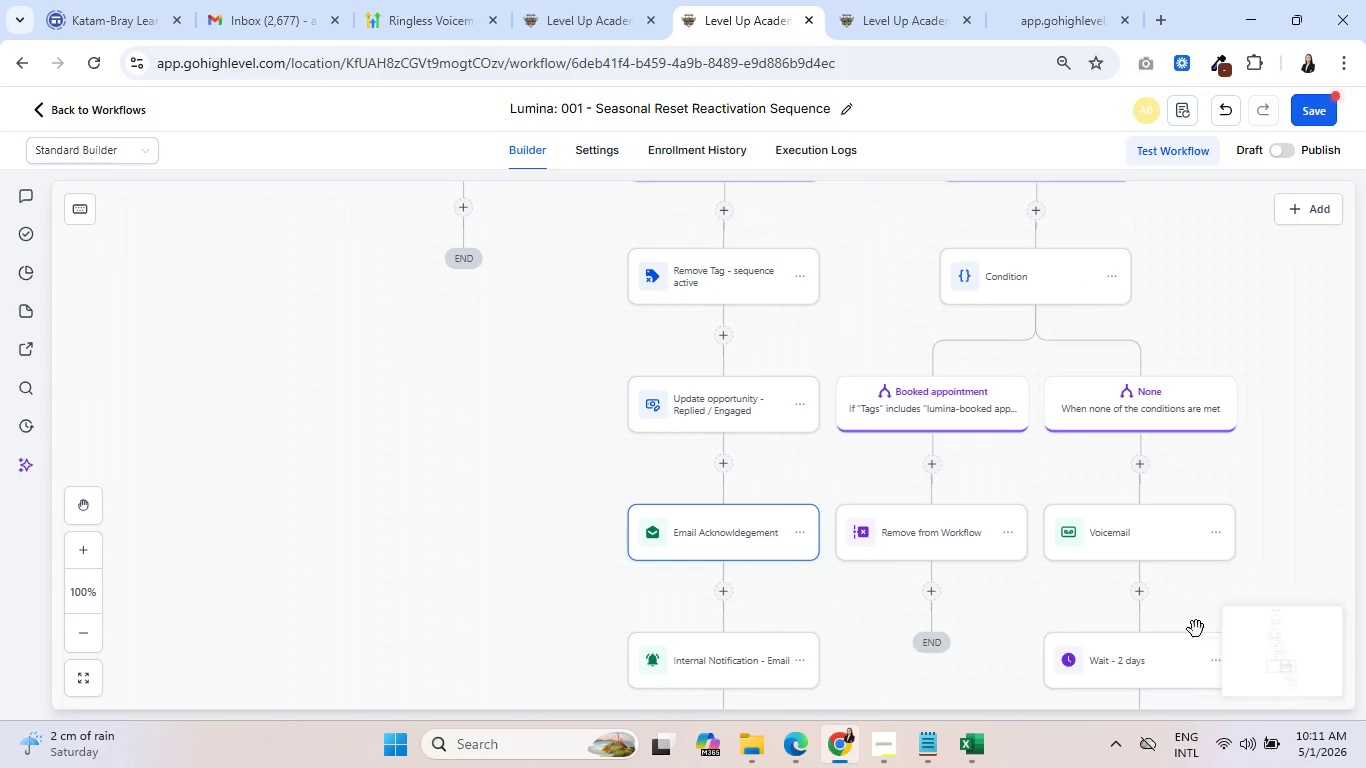 
scroll: coordinate [995, 601], scroll_direction: down, amount: 4.0
 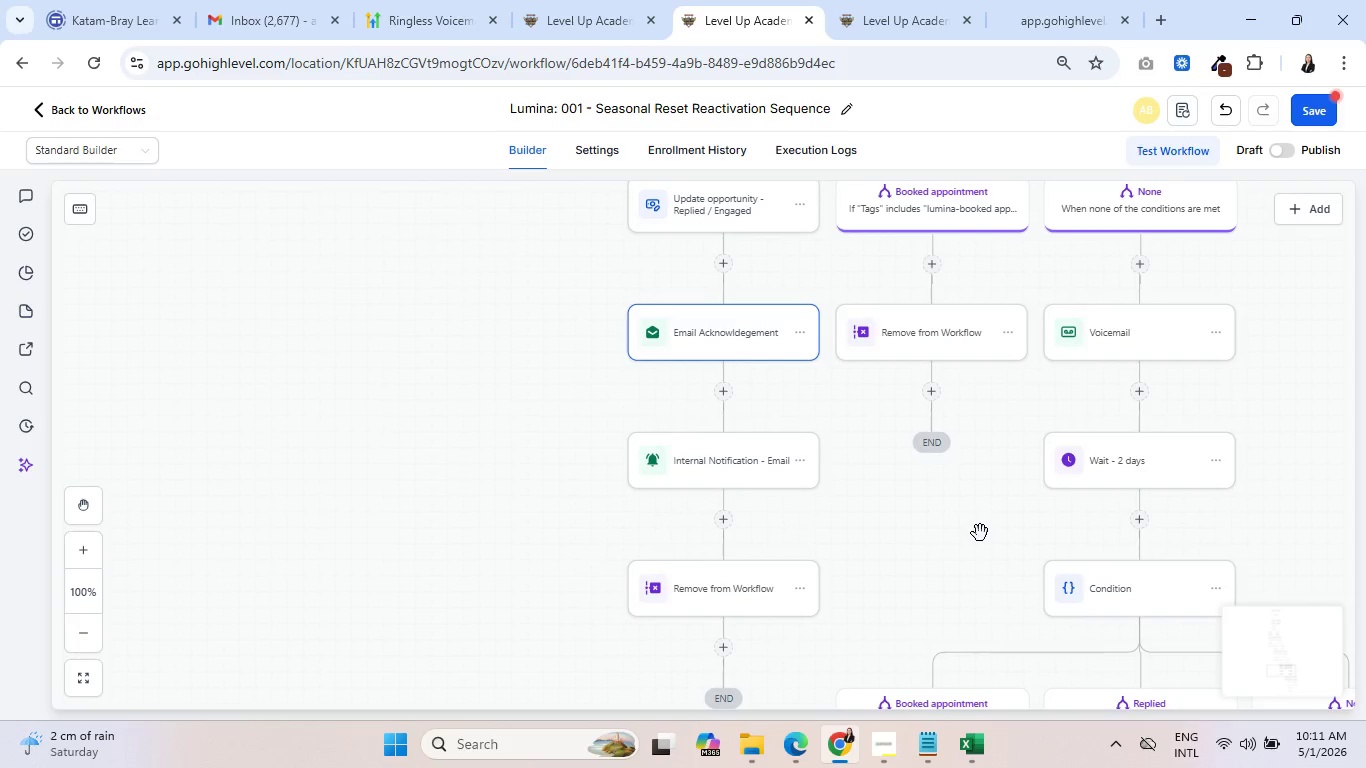 
left_click_drag(start_coordinate=[980, 533], to_coordinate=[768, 418])
 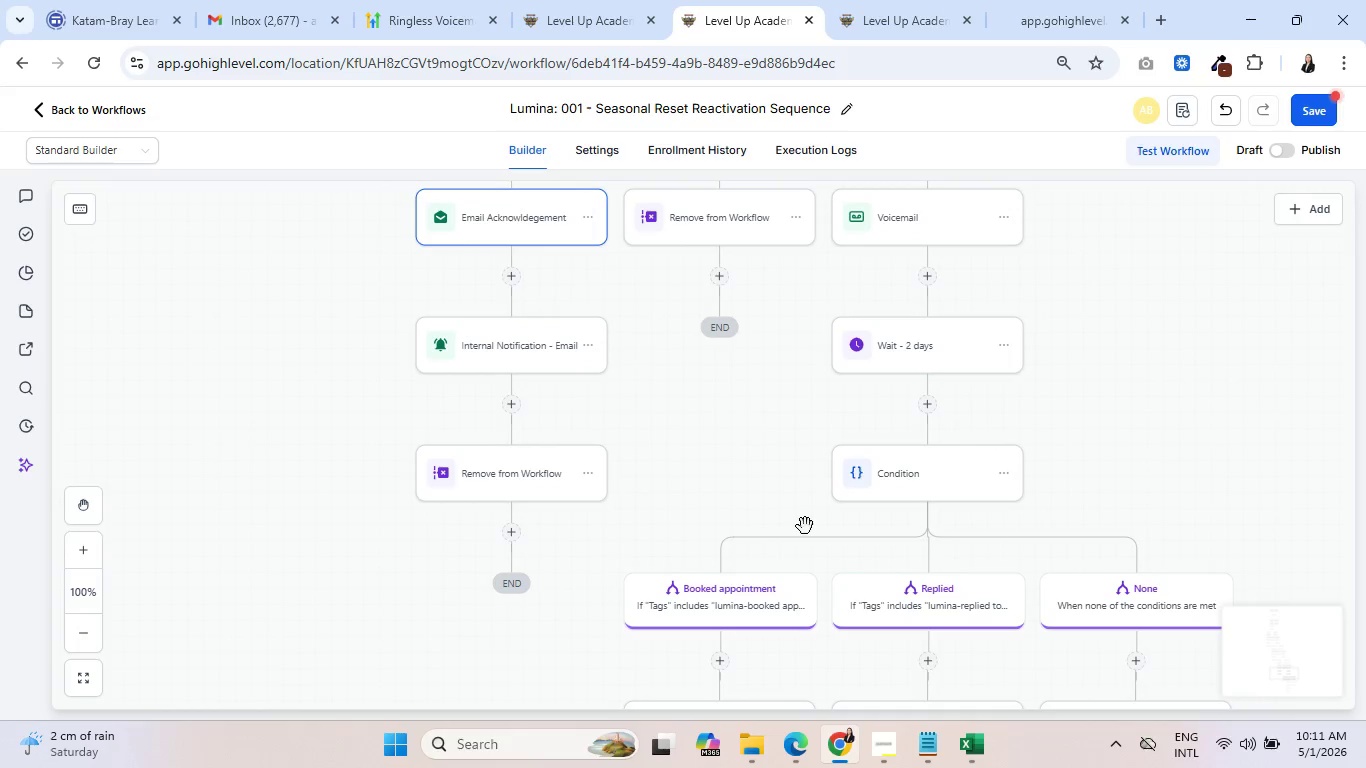 
left_click_drag(start_coordinate=[803, 526], to_coordinate=[772, 338])
 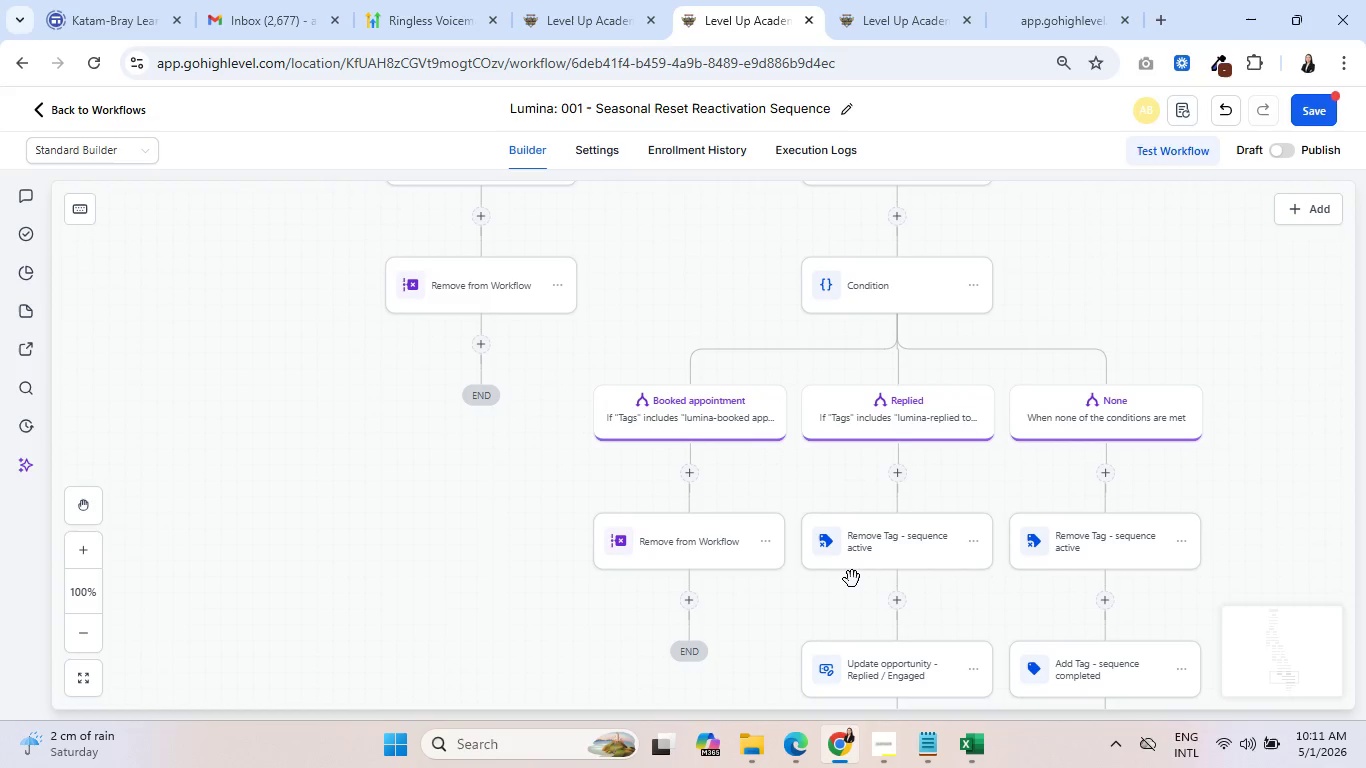 
left_click_drag(start_coordinate=[853, 581], to_coordinate=[852, 272])
 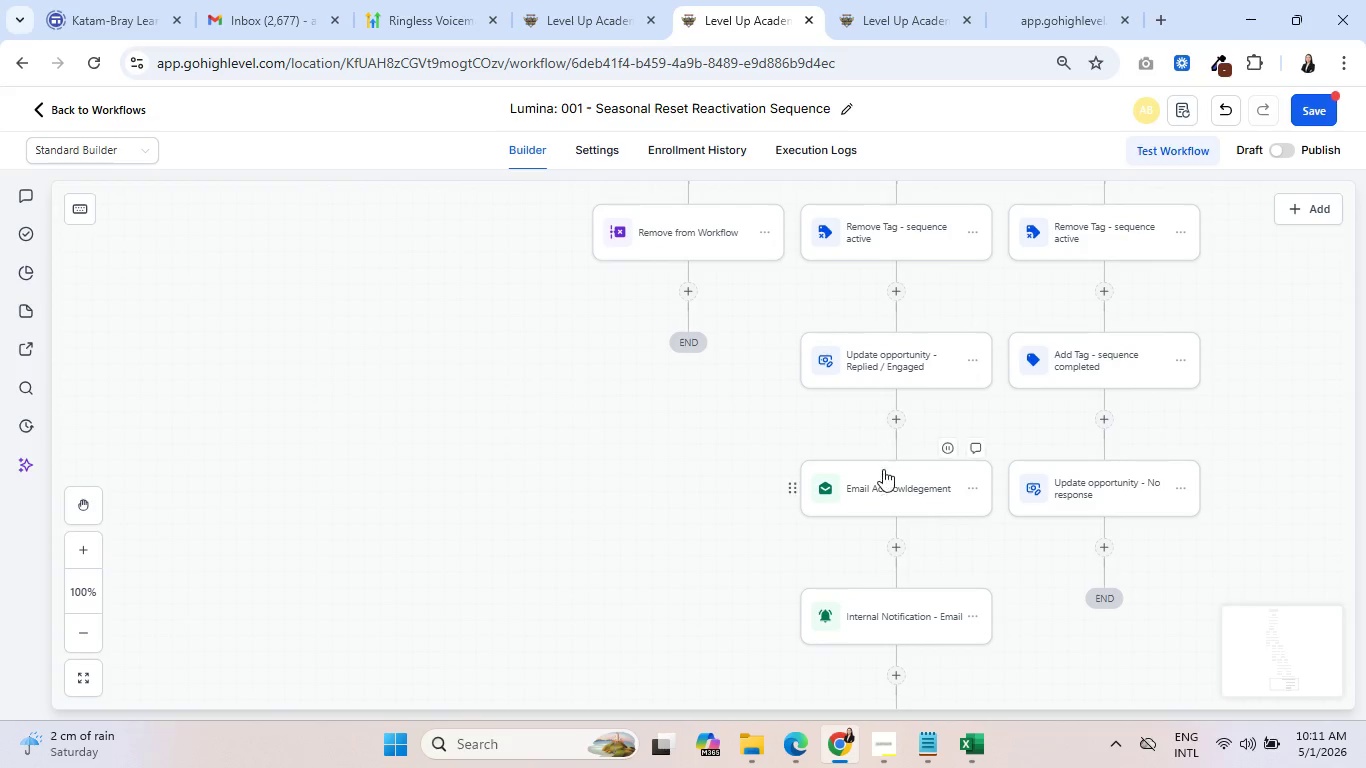 
left_click([886, 472])
 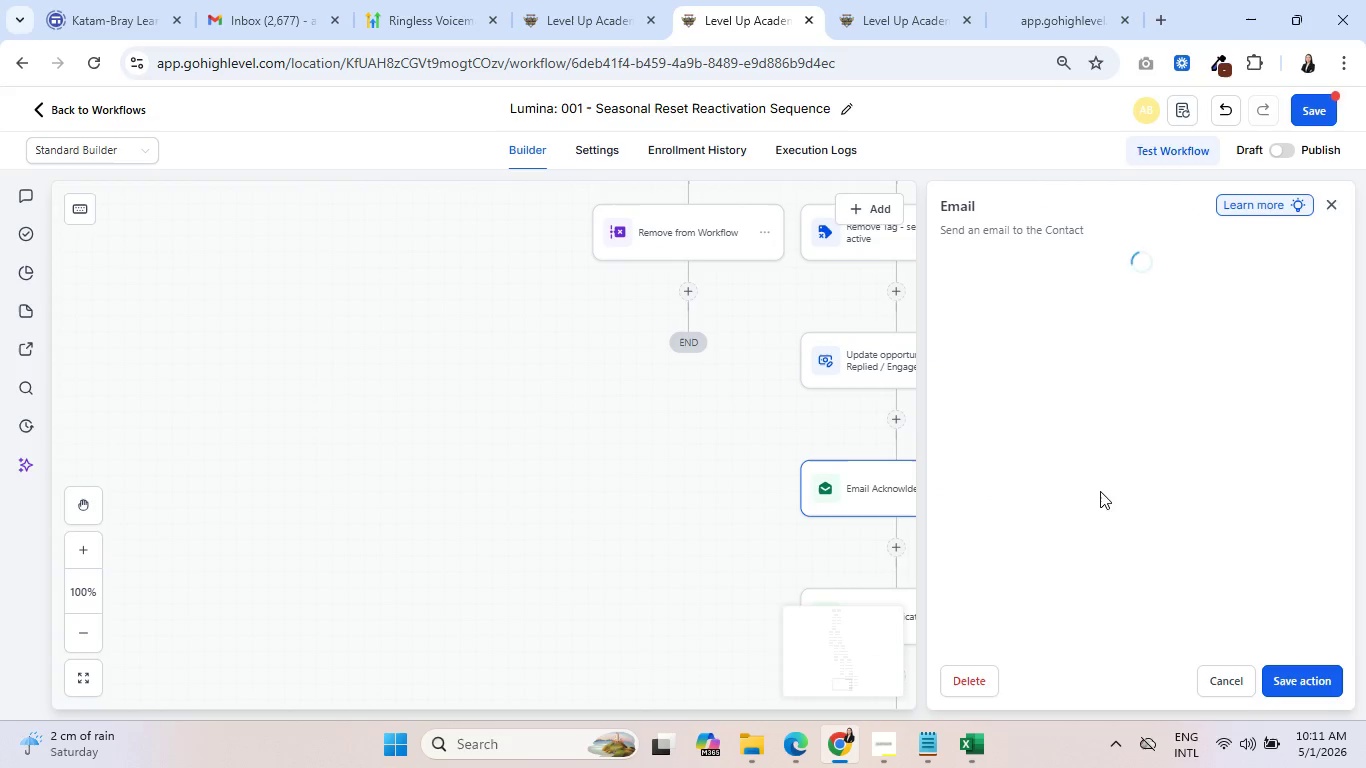 
scroll: coordinate [1122, 573], scroll_direction: down, amount: 7.0
 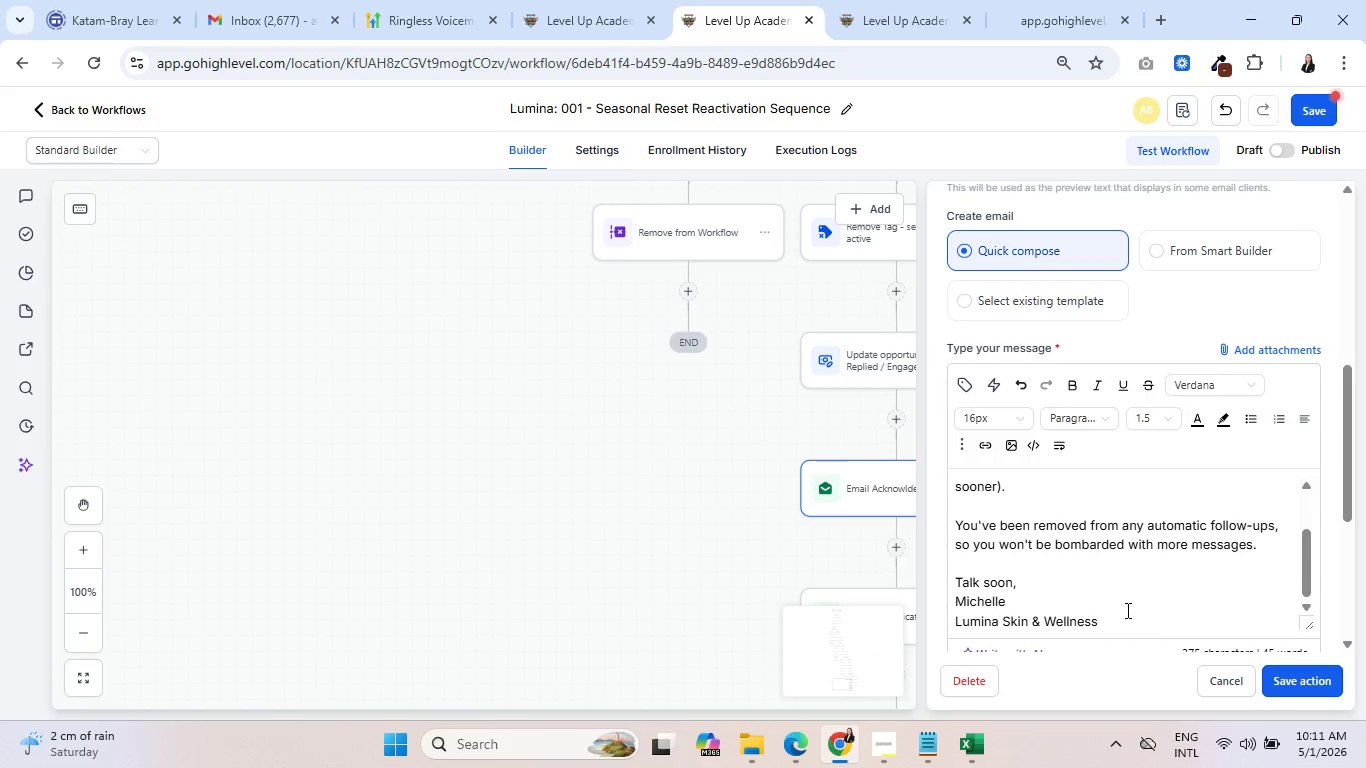 
left_click([1131, 612])
 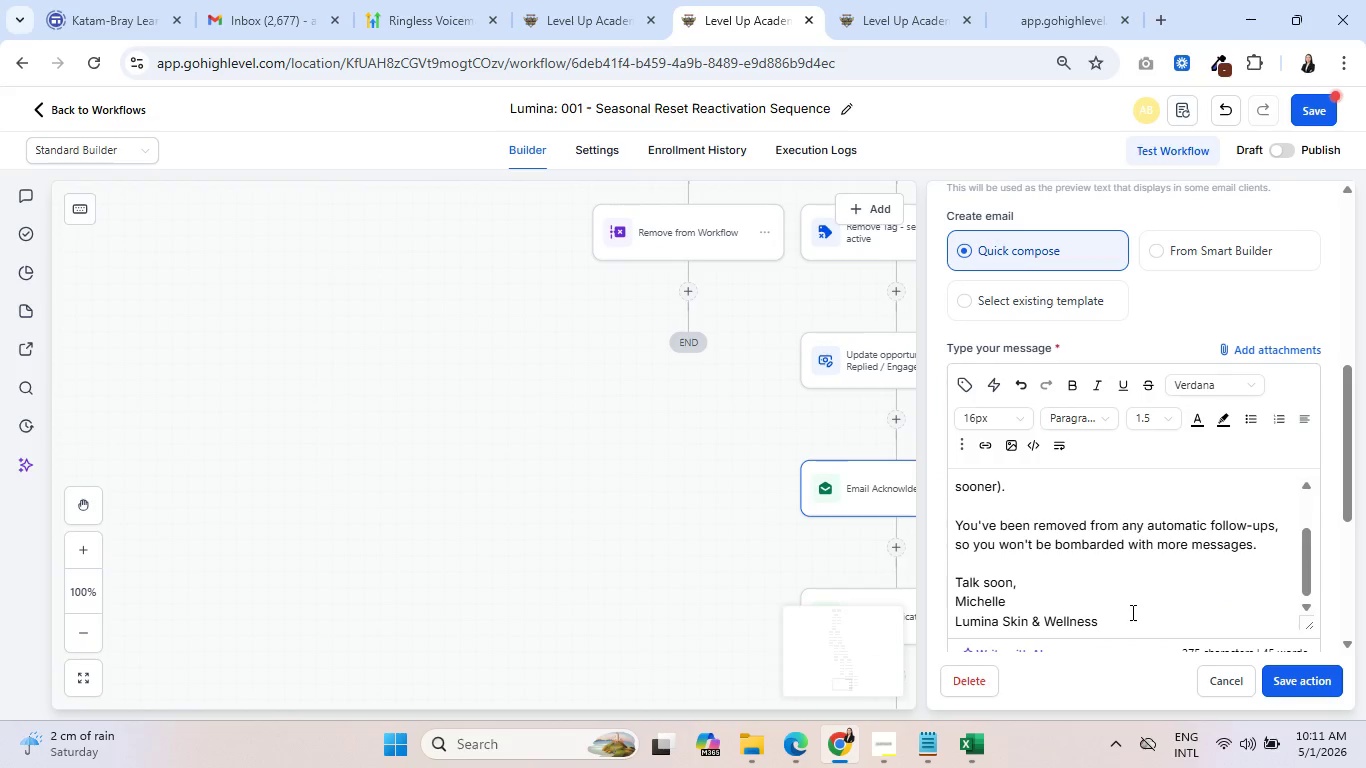 
type( Lab)
 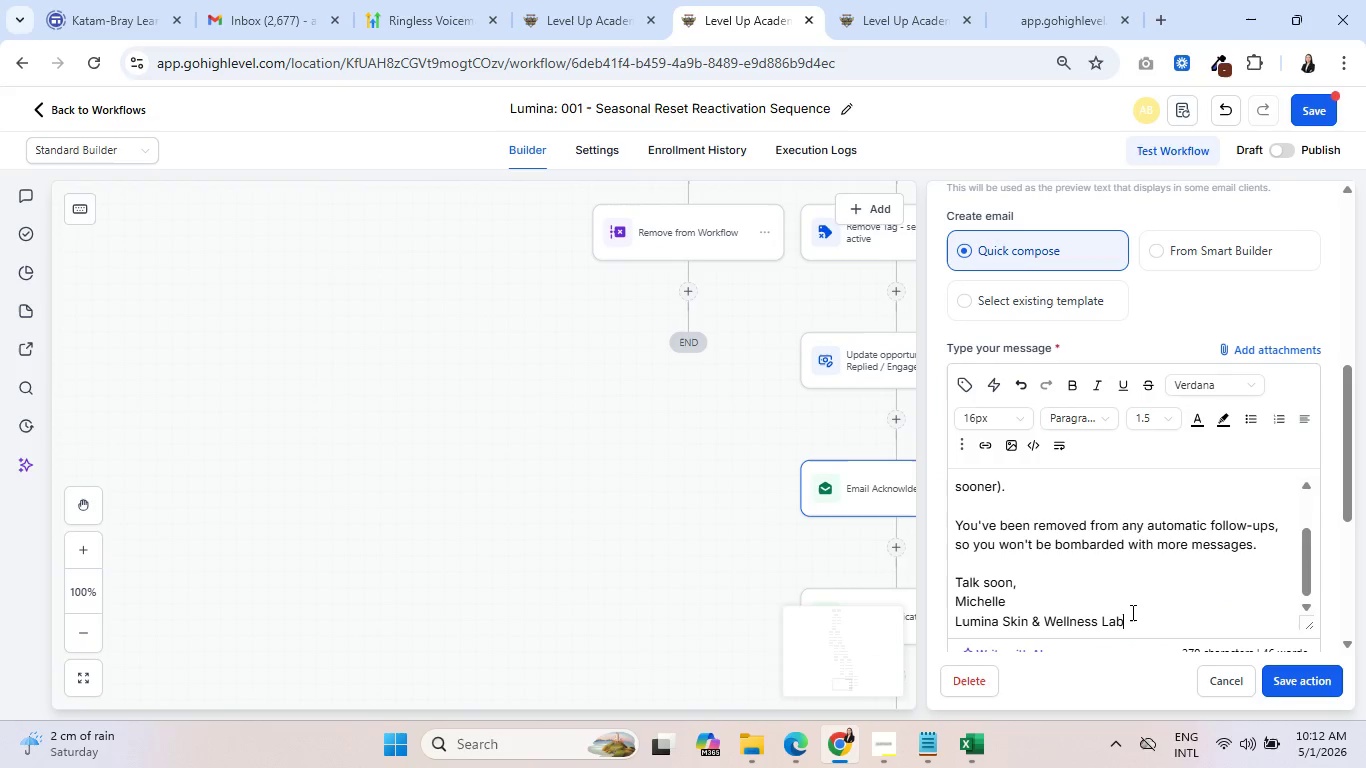 
scroll: coordinate [1148, 541], scroll_direction: up, amount: 1.0
 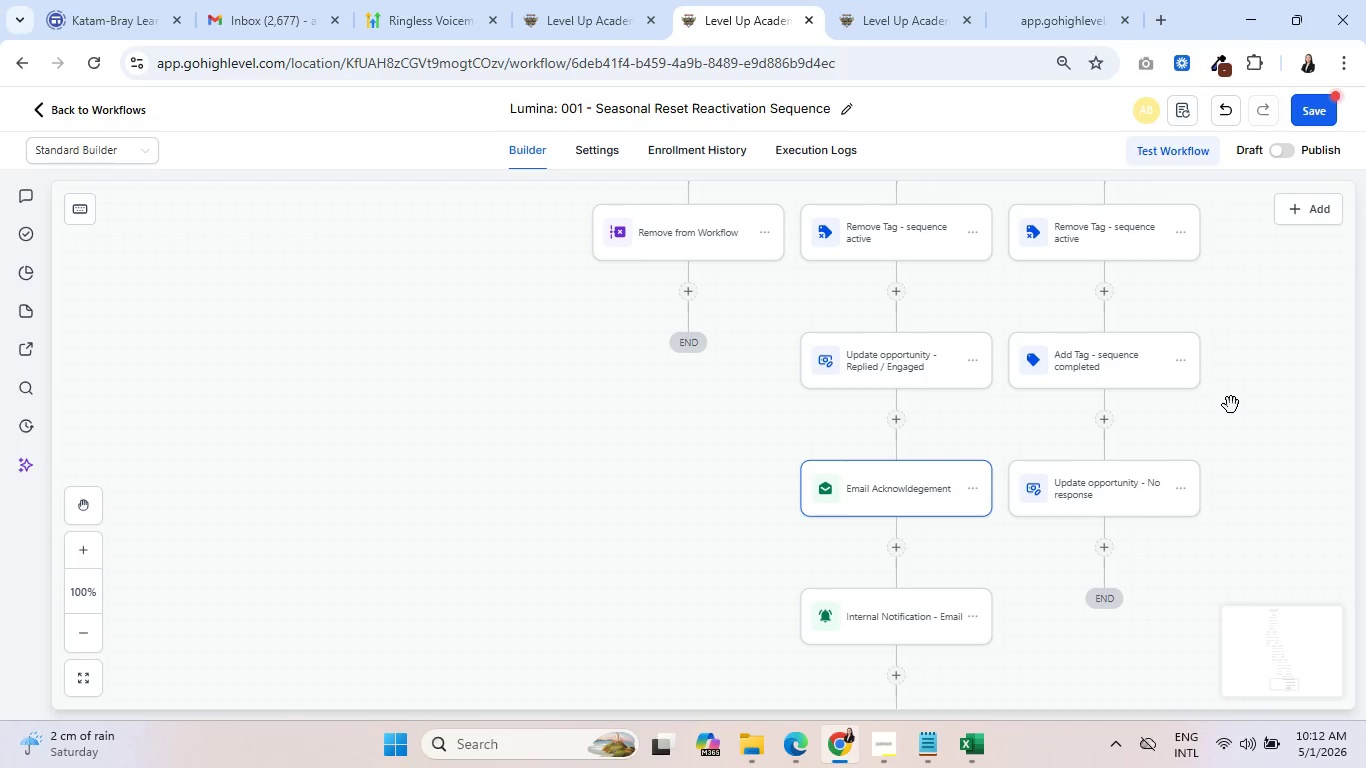 
wait(30.53)
 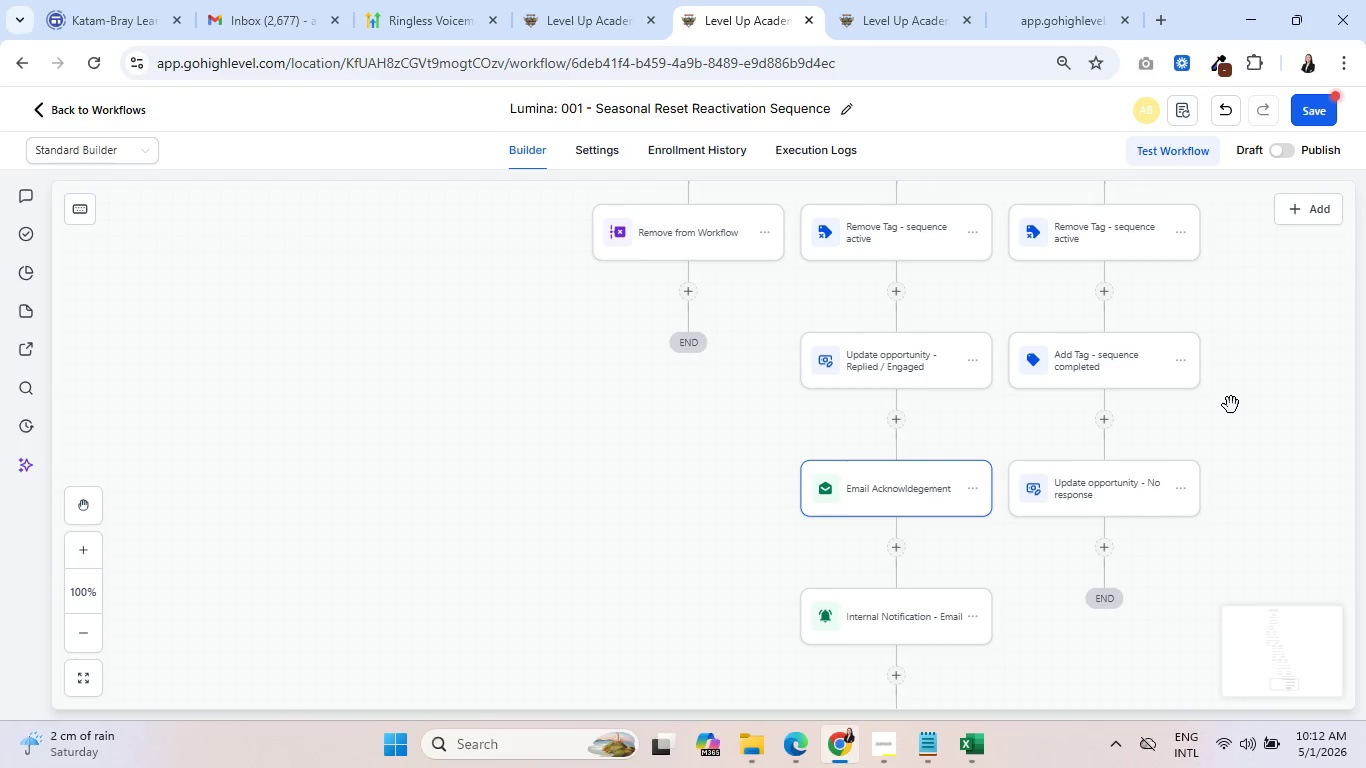 
scroll: coordinate [865, 482], scroll_direction: down, amount: 3.0
 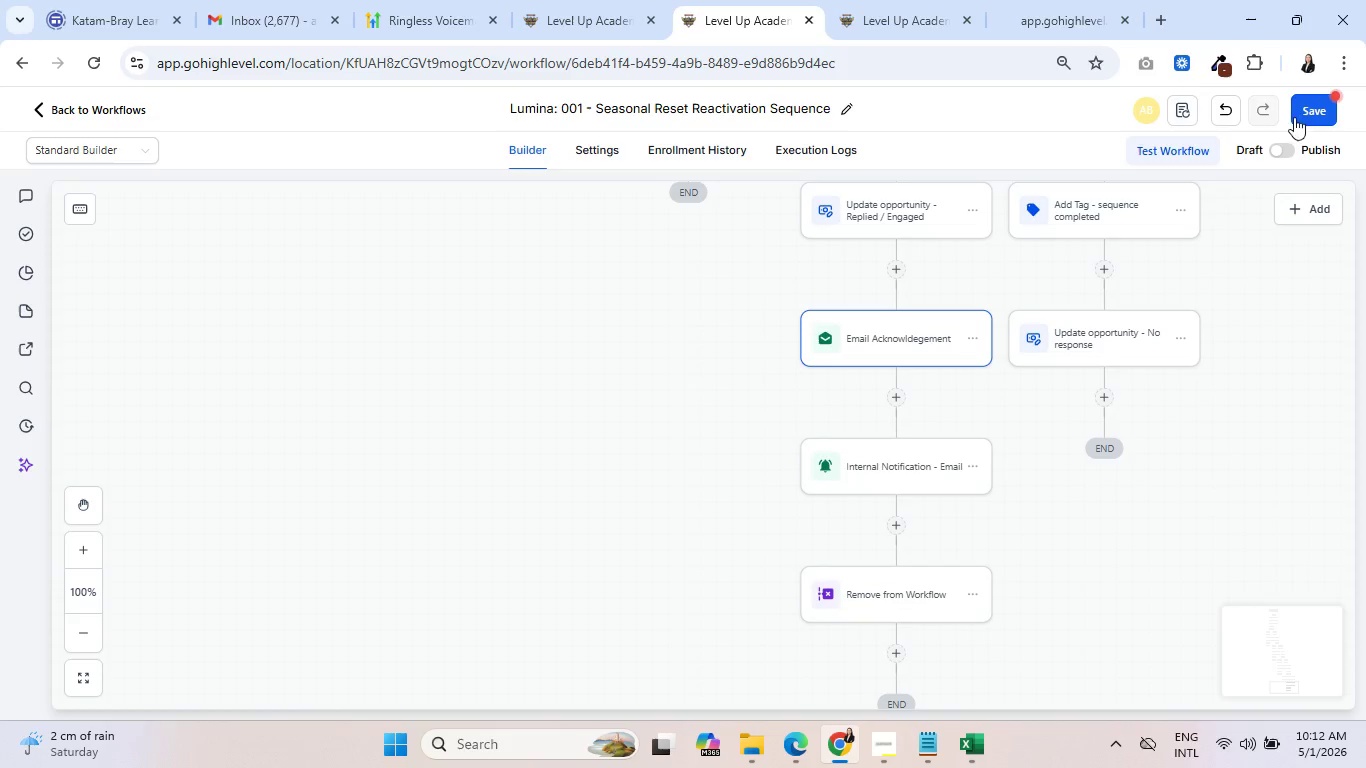 
left_click([1308, 117])
 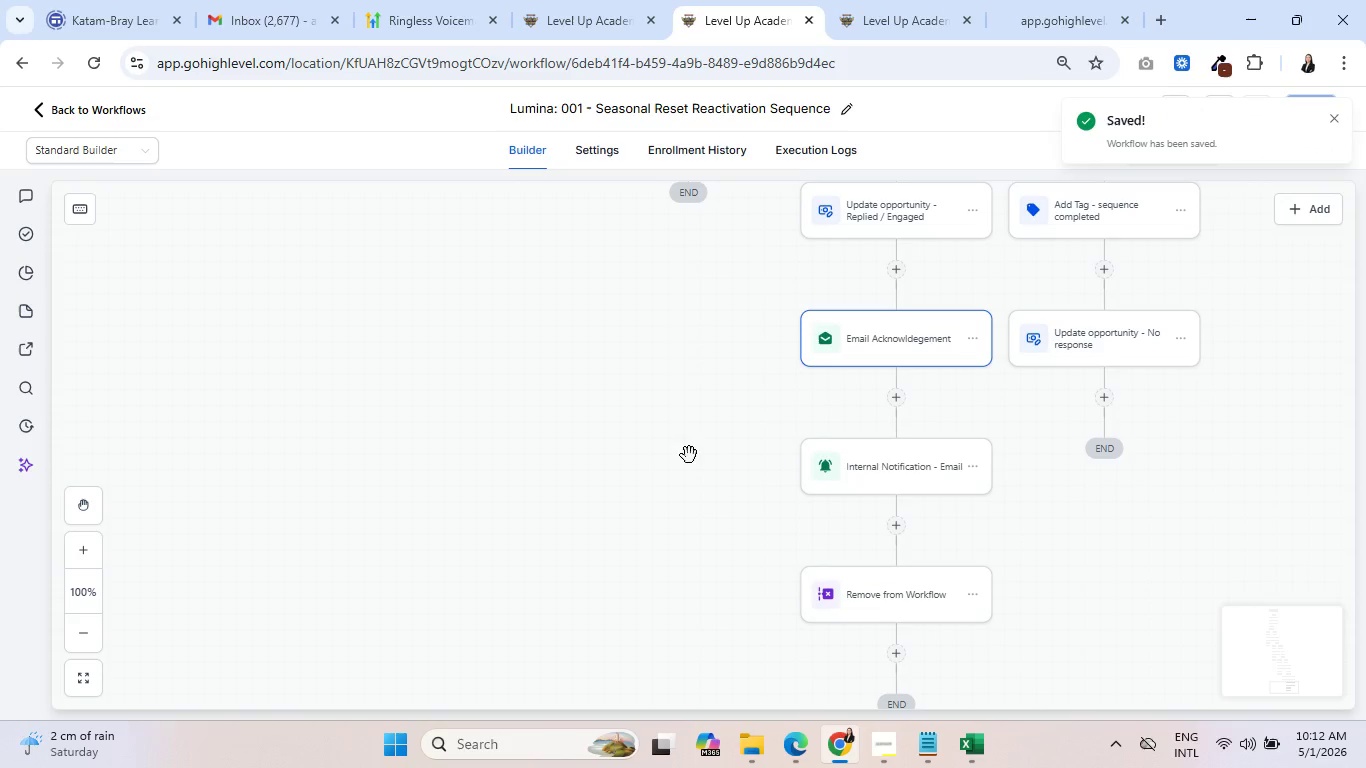 
left_click_drag(start_coordinate=[563, 354], to_coordinate=[589, 590])
 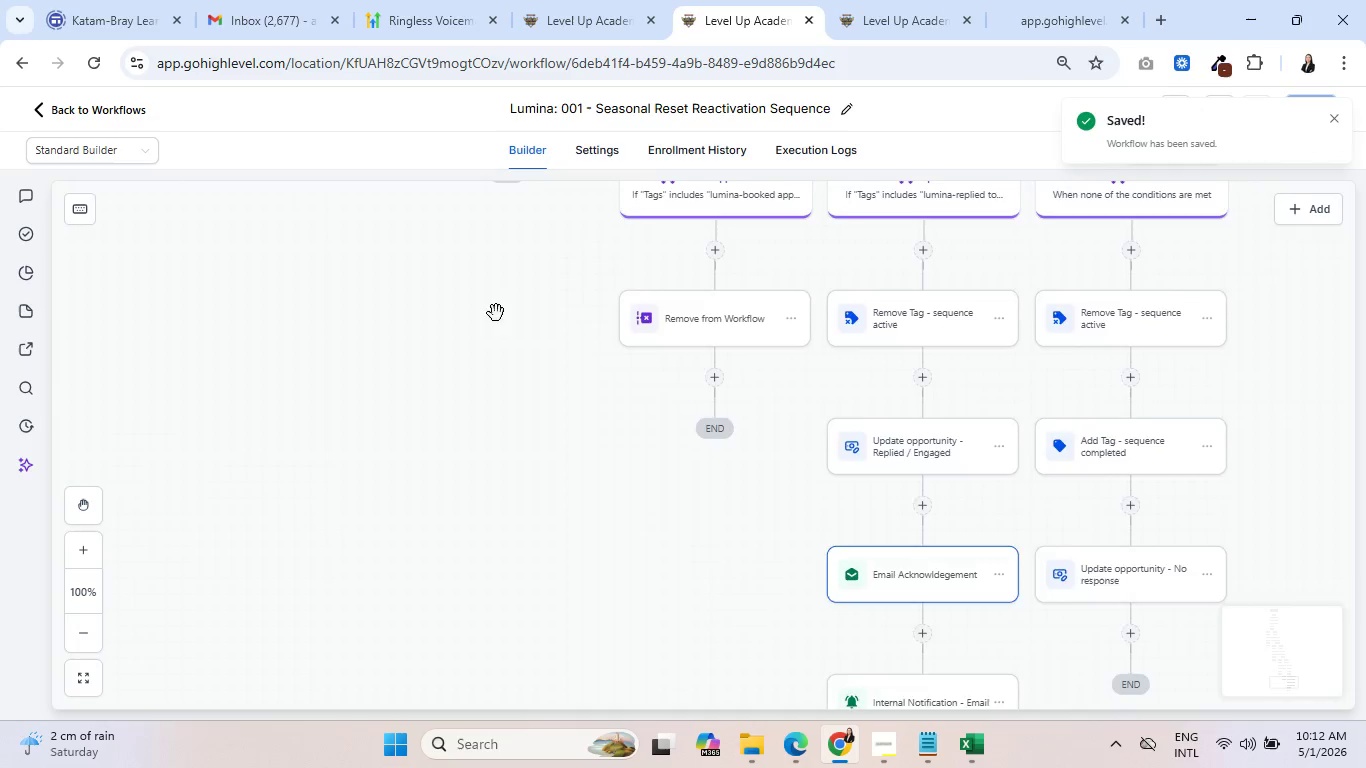 
left_click_drag(start_coordinate=[496, 313], to_coordinate=[562, 610])
 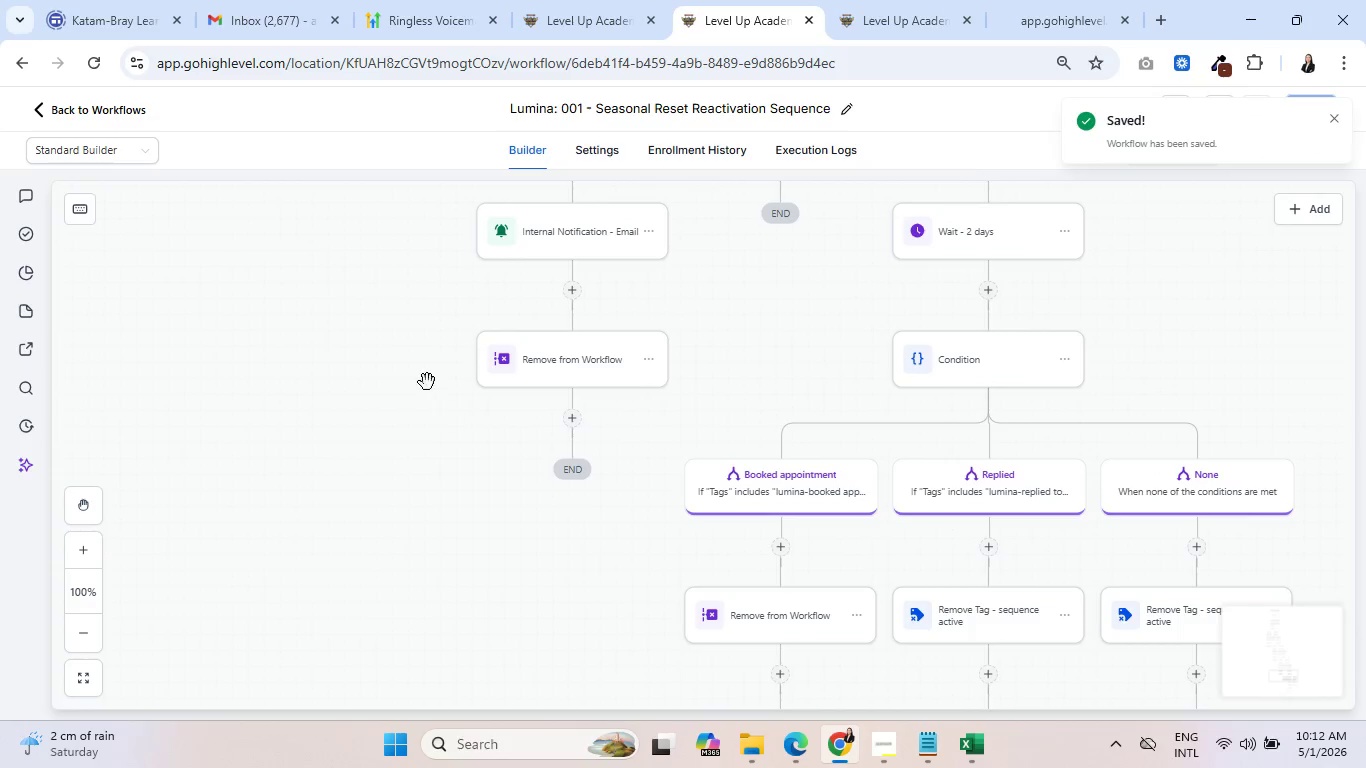 
left_click_drag(start_coordinate=[427, 382], to_coordinate=[389, 607])
 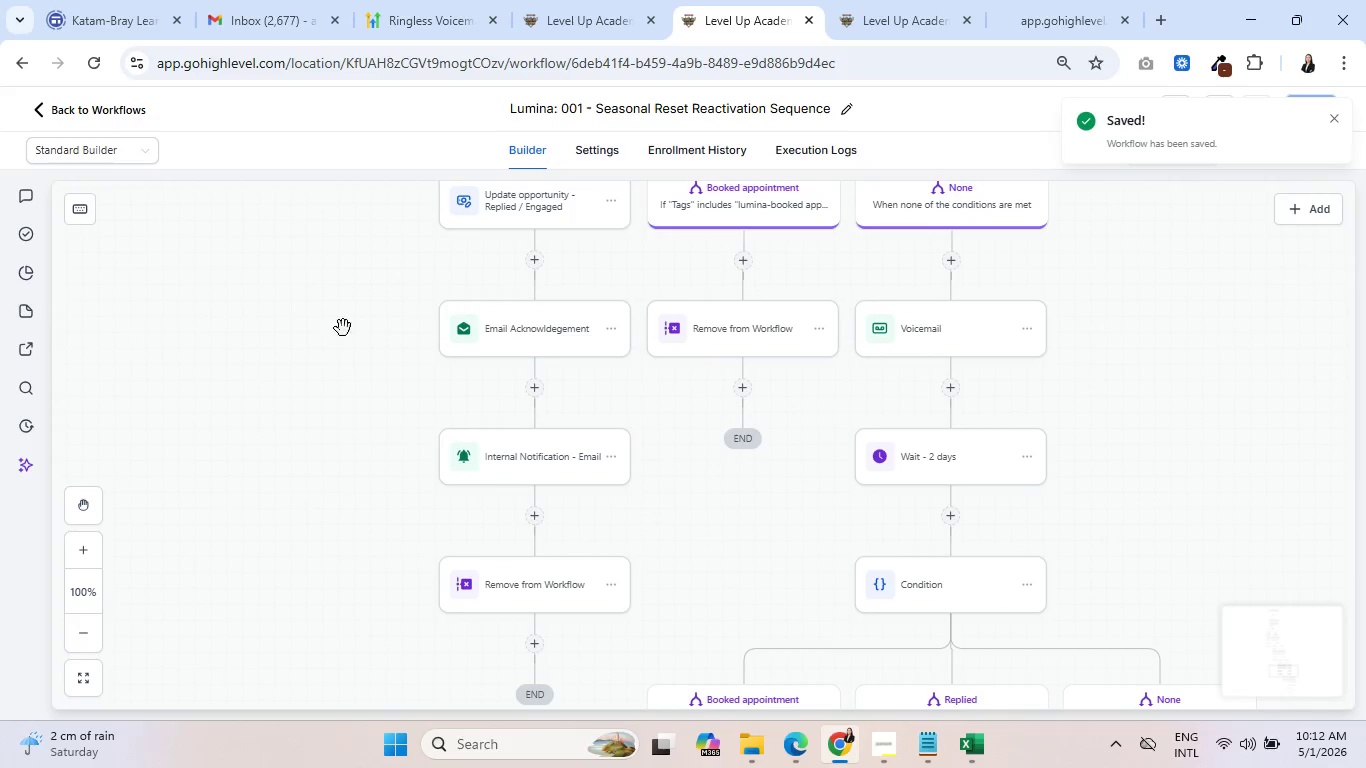 
left_click_drag(start_coordinate=[343, 328], to_coordinate=[311, 588])
 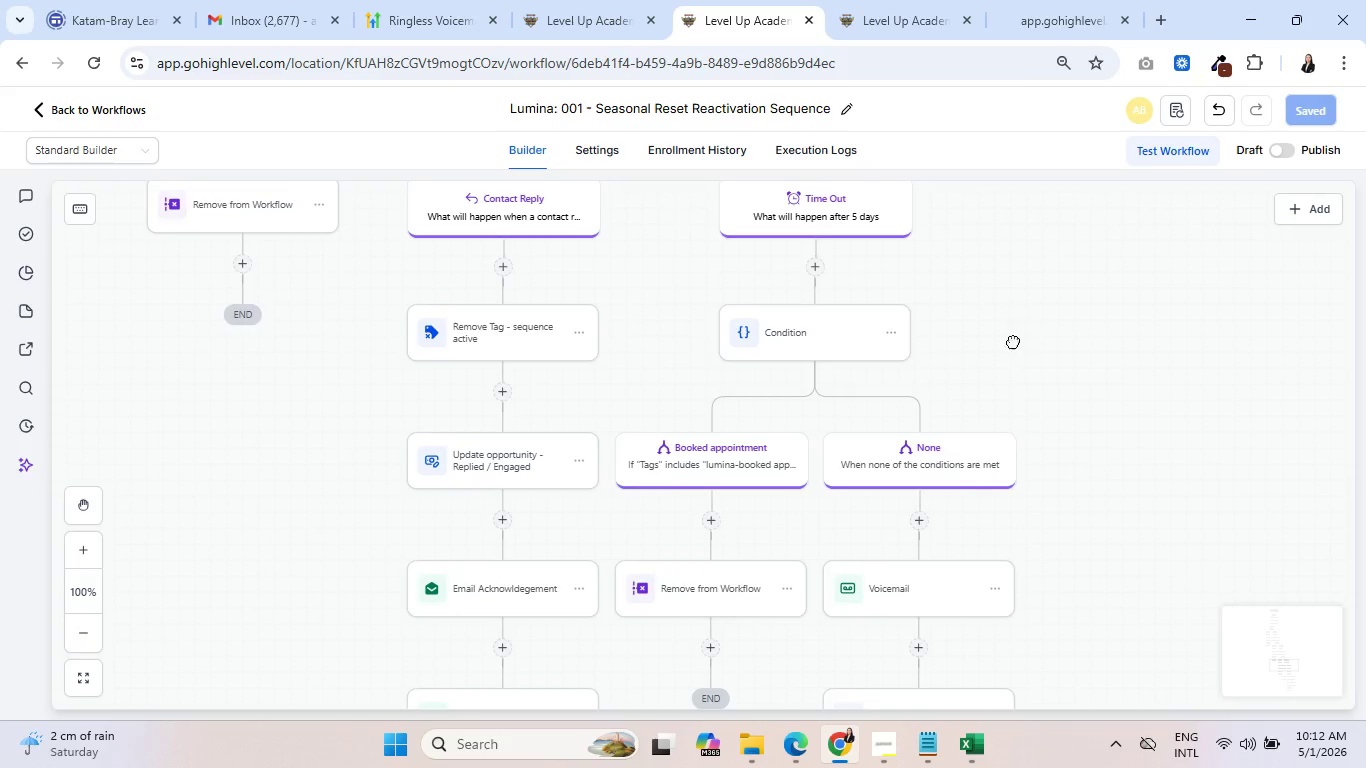 
left_click_drag(start_coordinate=[1014, 318], to_coordinate=[1060, 603])